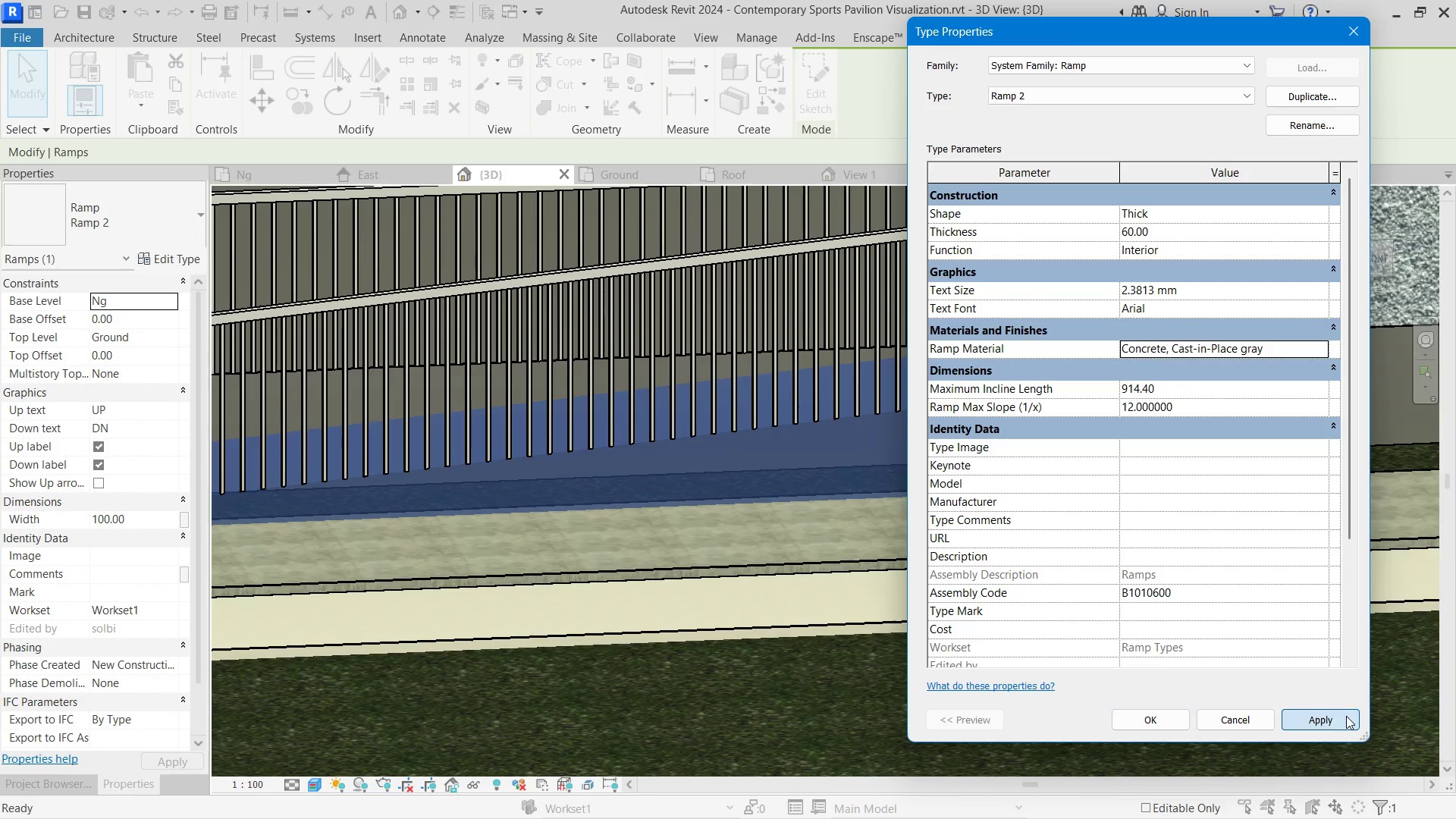 
double_click([1155, 729])
 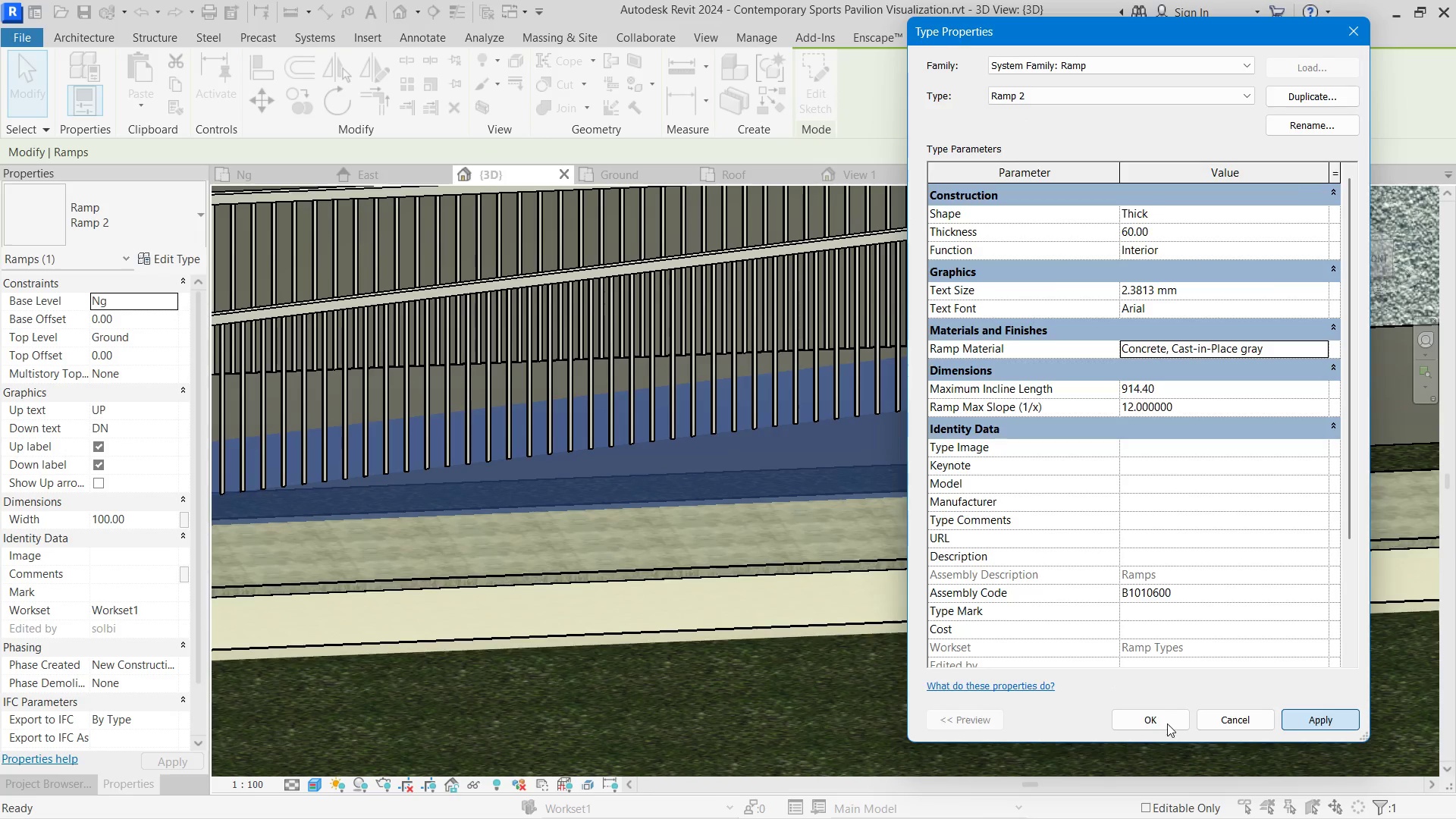 
triple_click([1167, 723])
 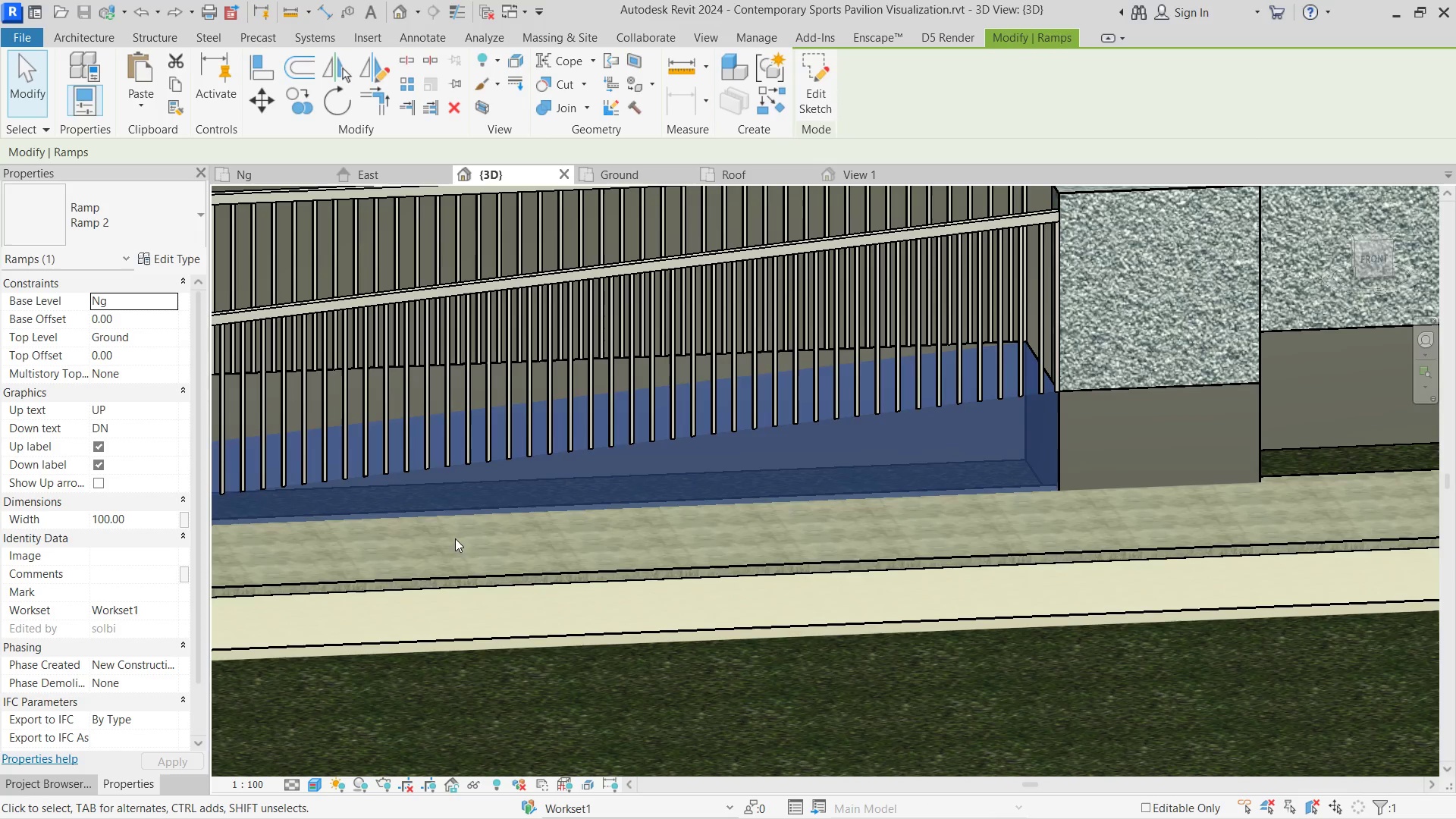 
scroll: coordinate [789, 610], scroll_direction: down, amount: 16.0
 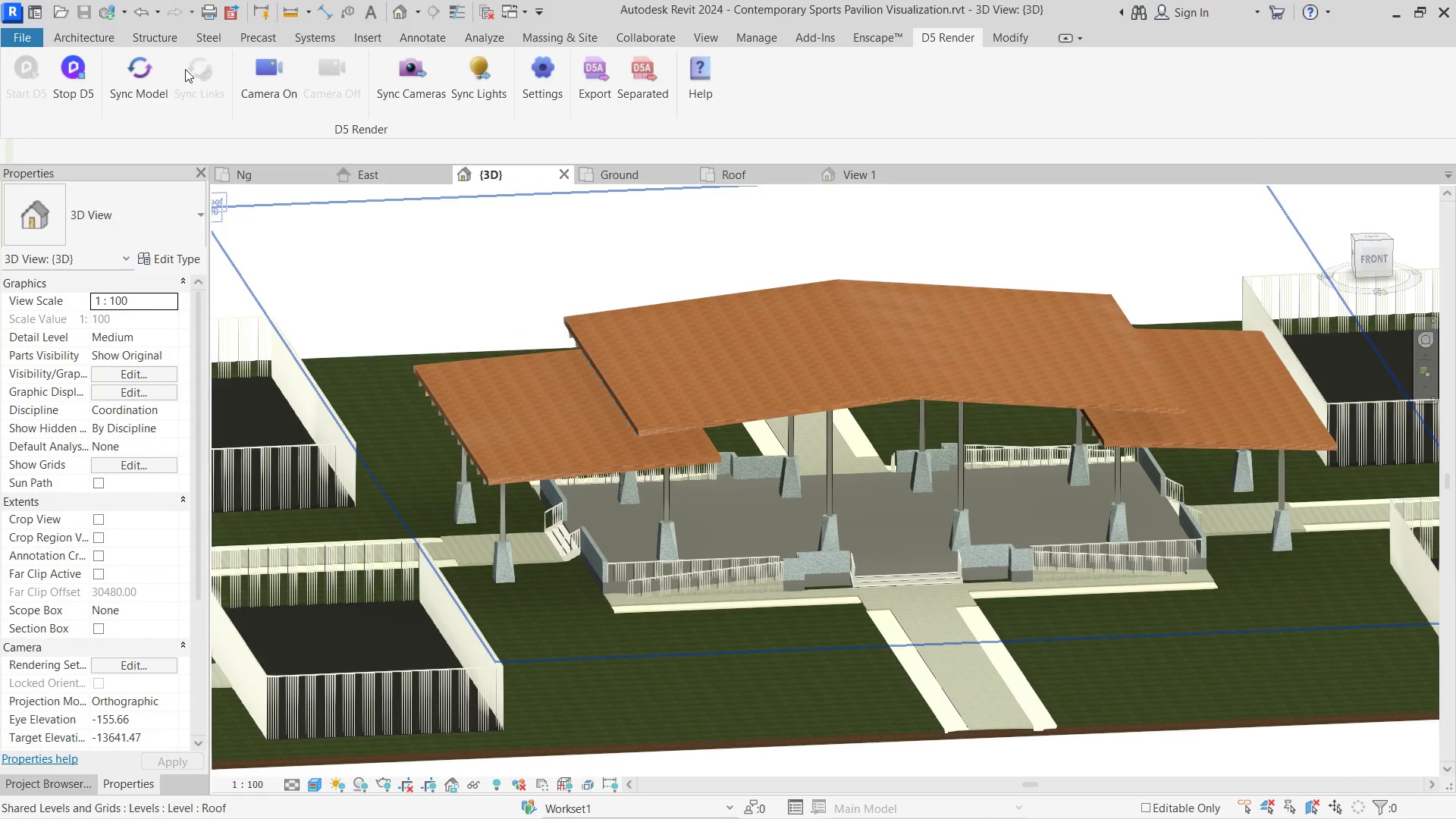 
left_click([141, 93])
 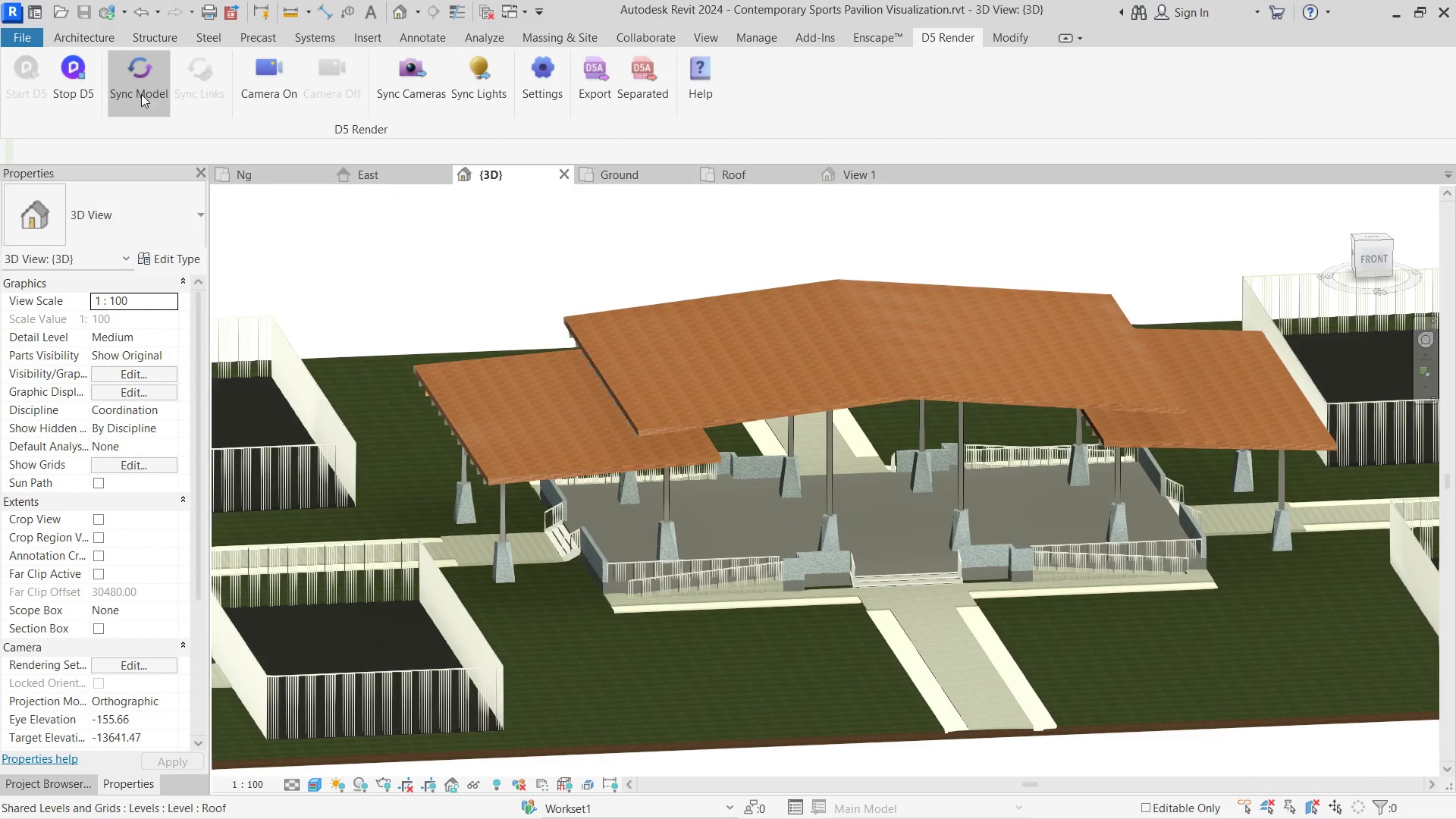 
key(Alt+Tab)